 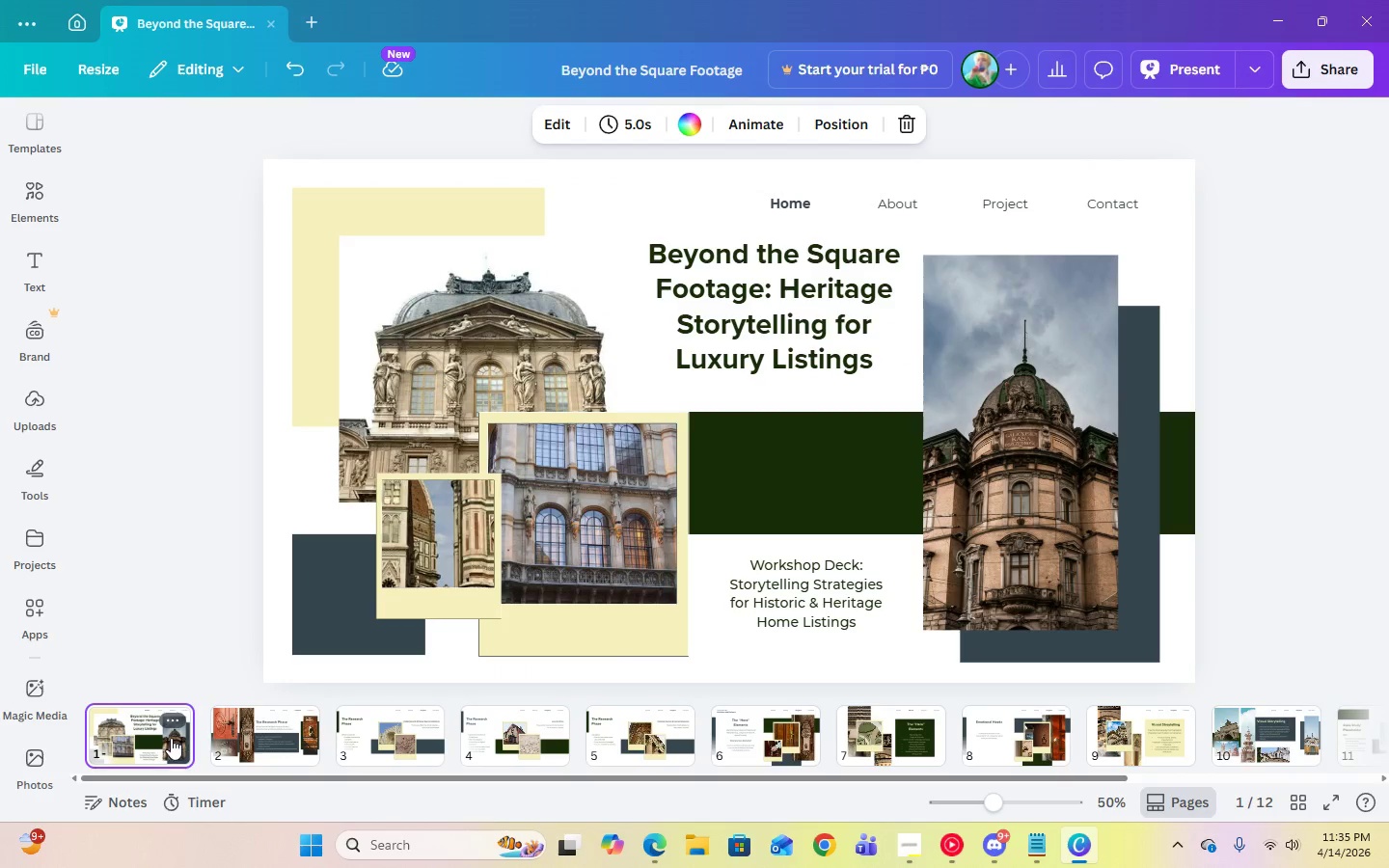 
left_click([259, 738])
 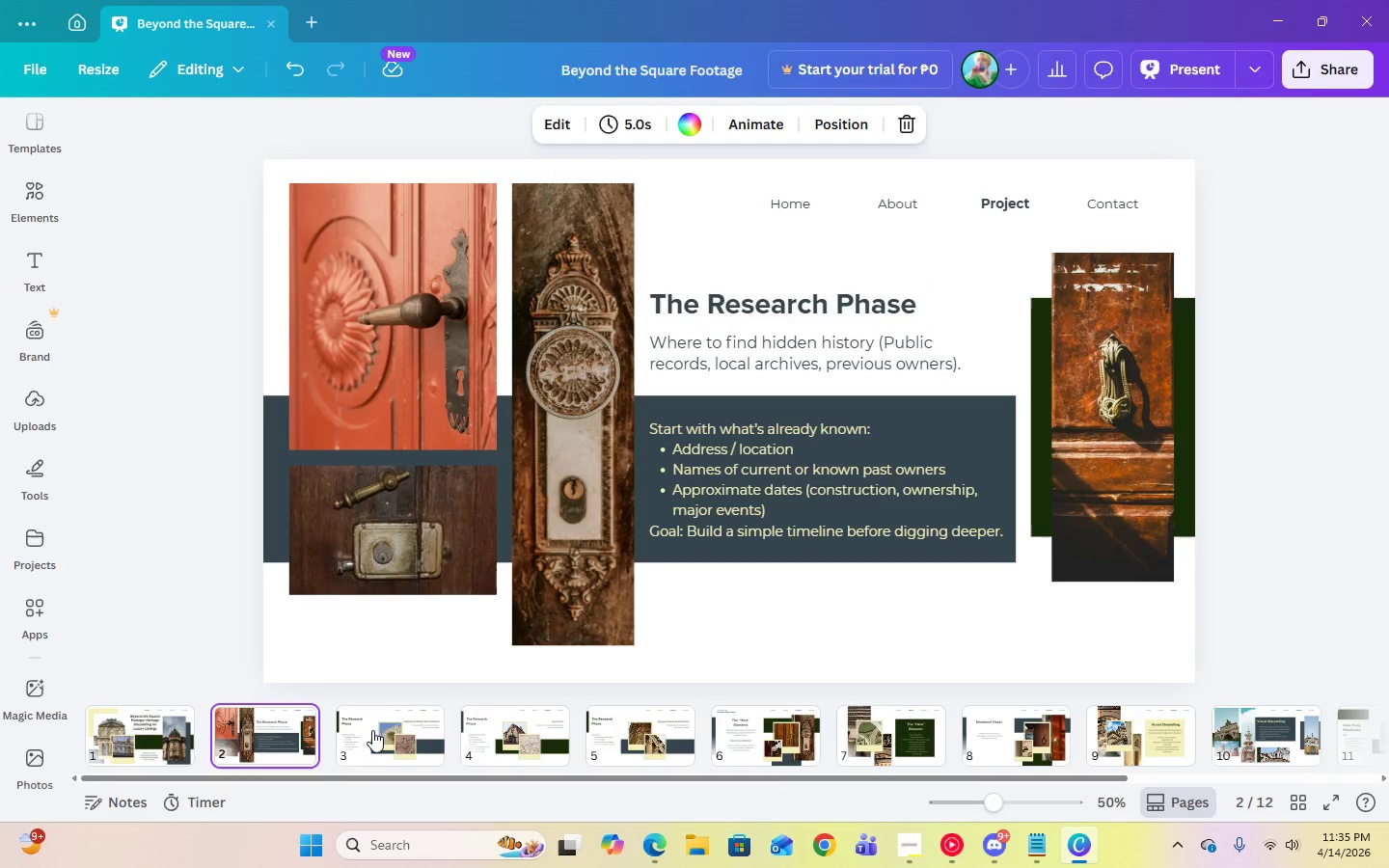 
left_click([376, 730])
 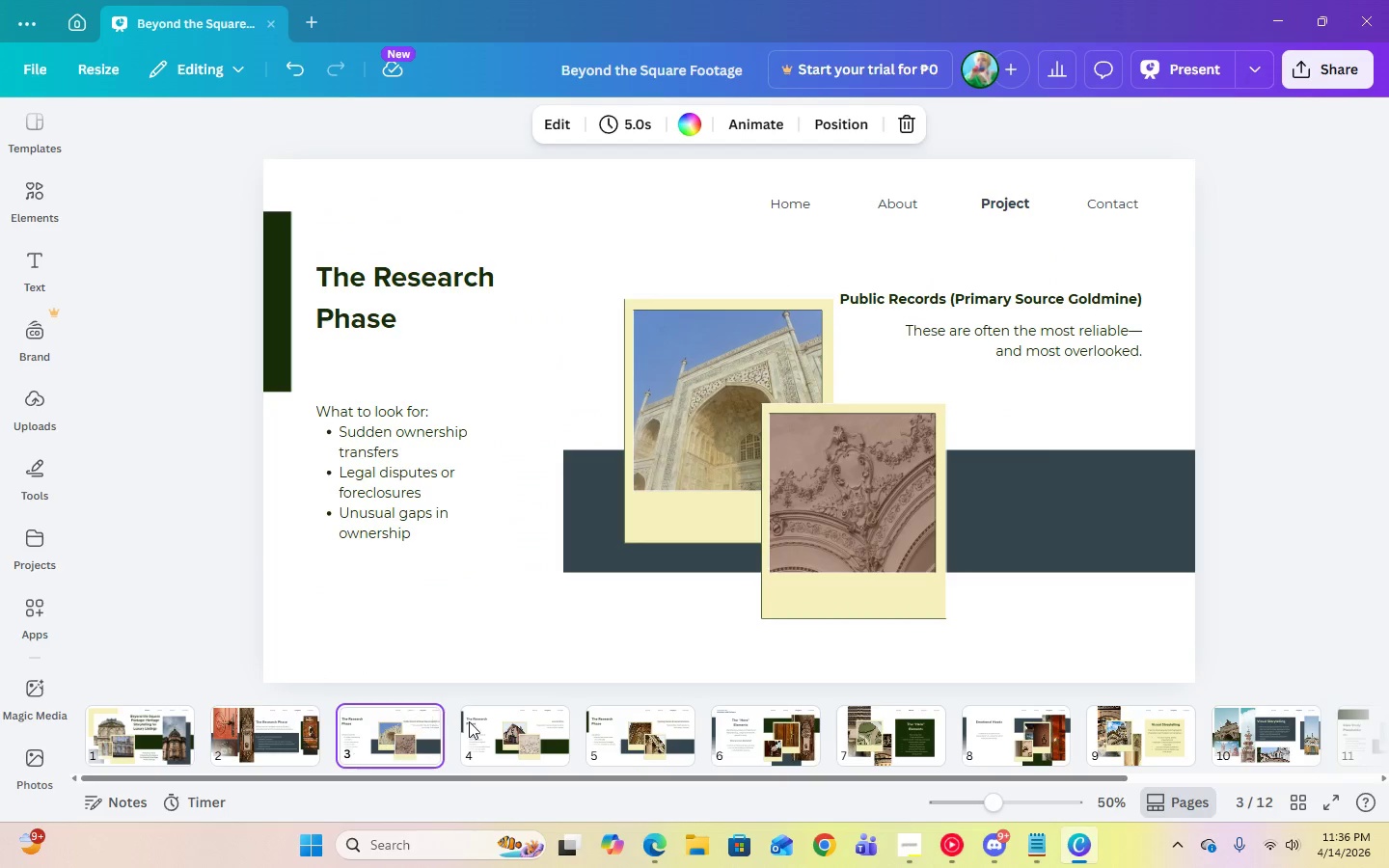 
left_click([498, 720])
 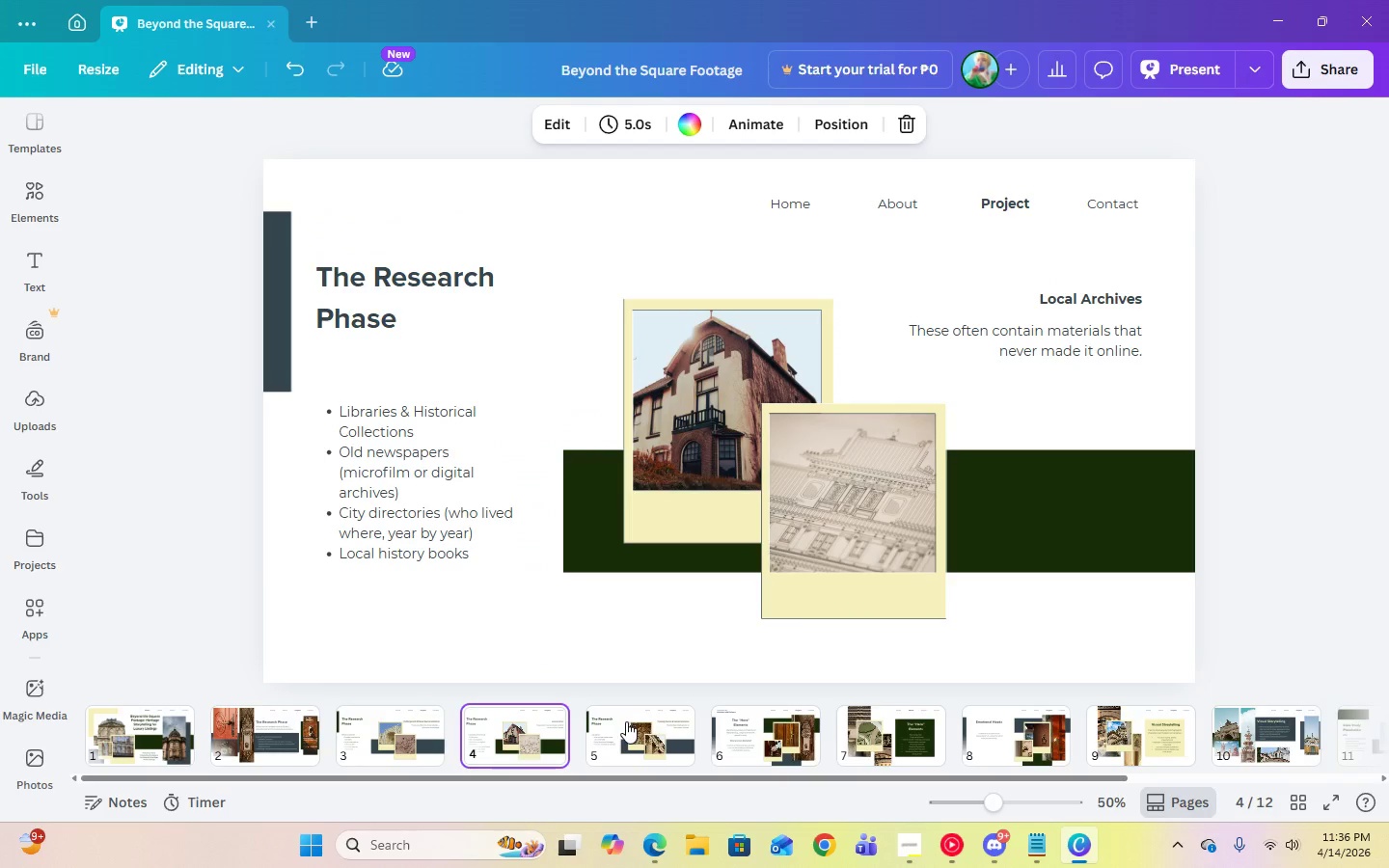 
left_click([650, 721])
 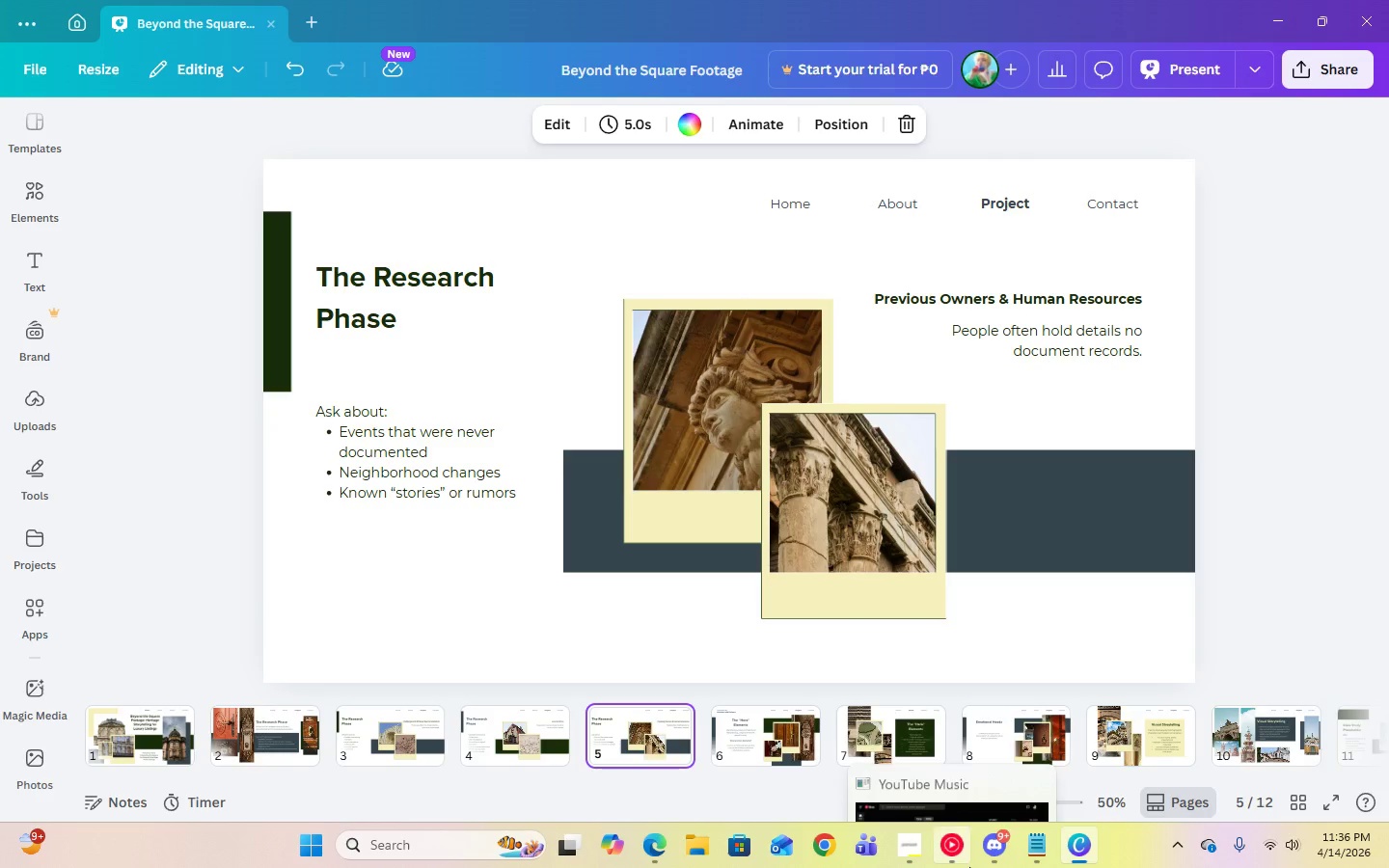 
wait(12.45)
 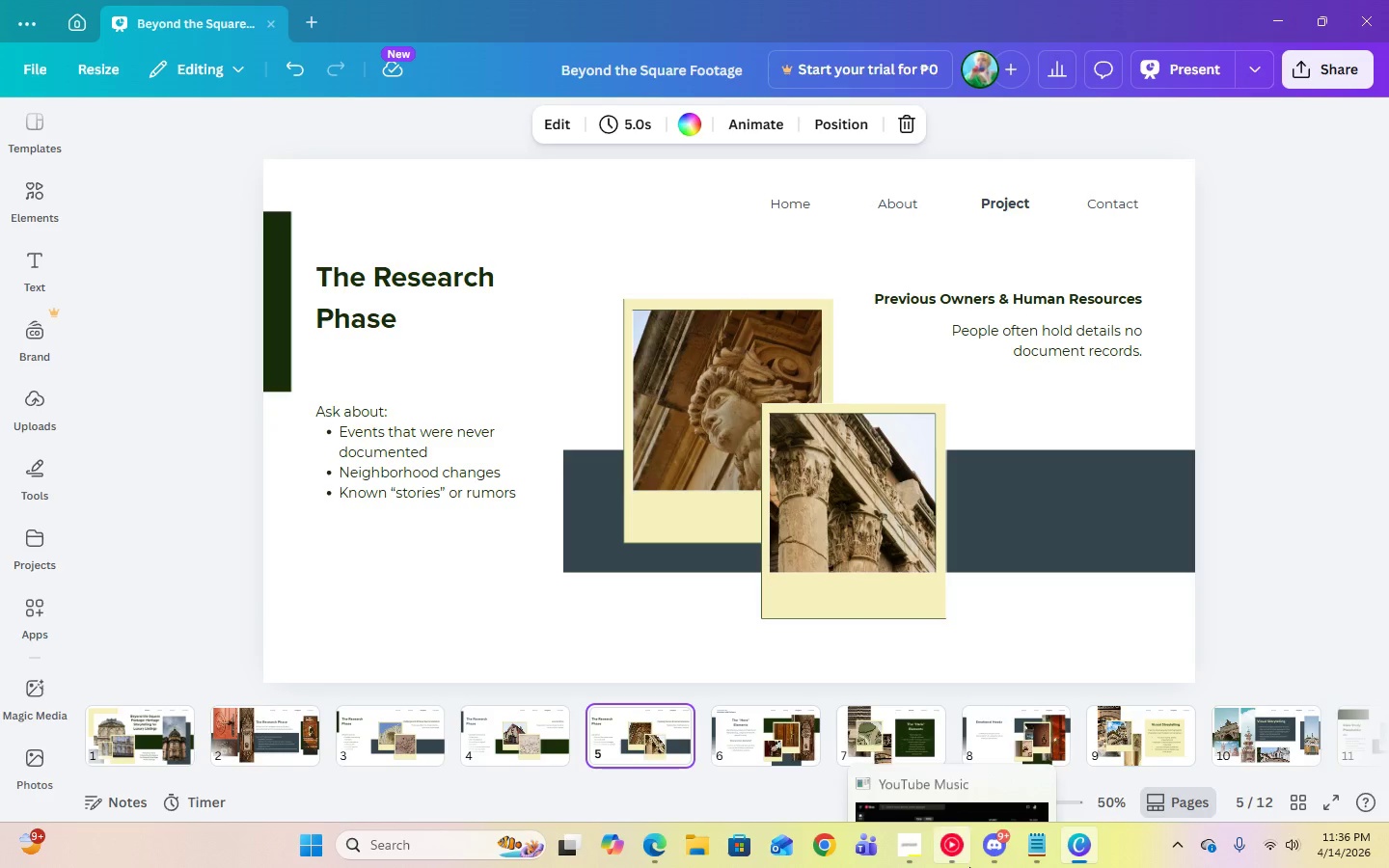 
left_click([1132, 757])
 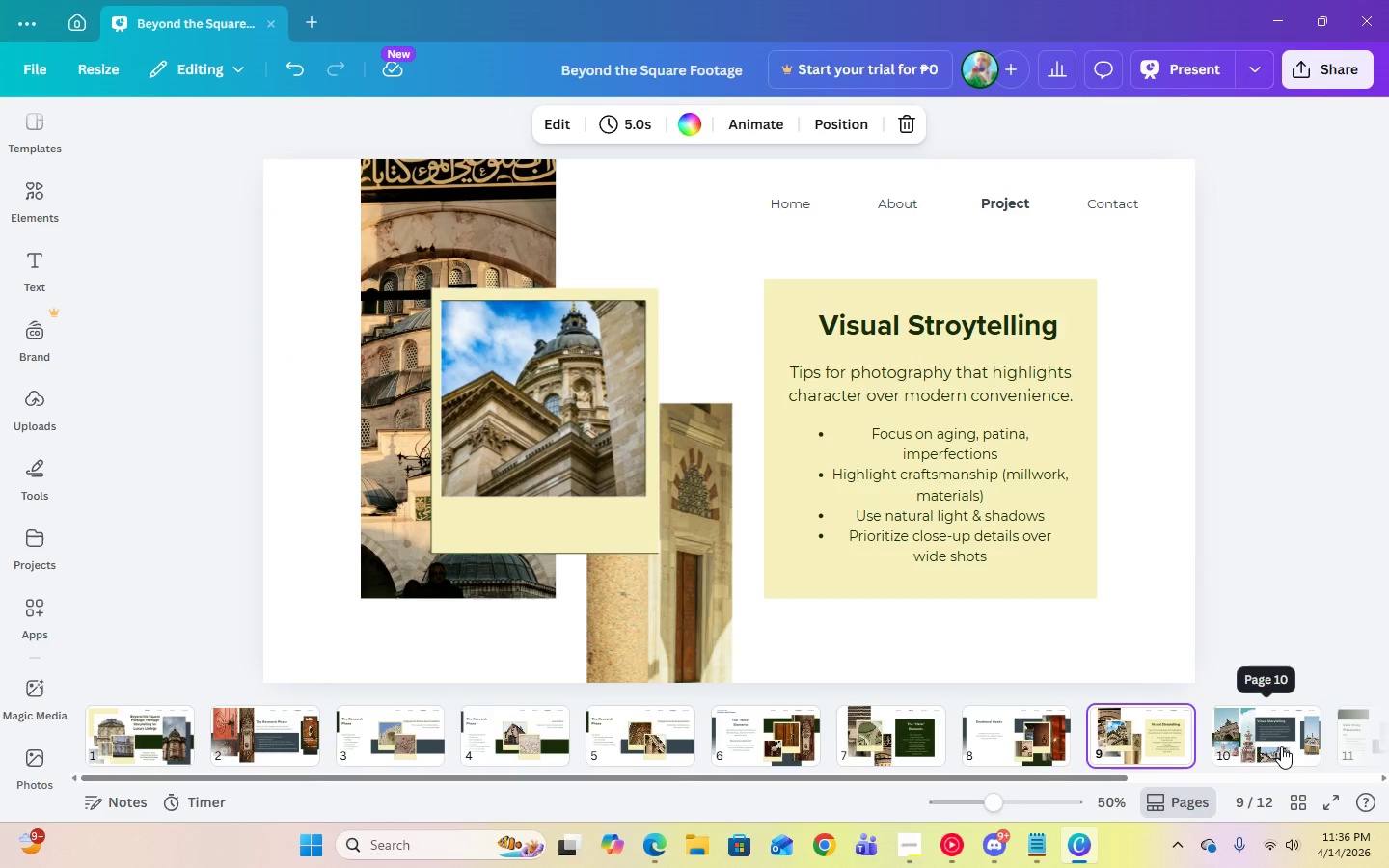 
left_click([1281, 746])
 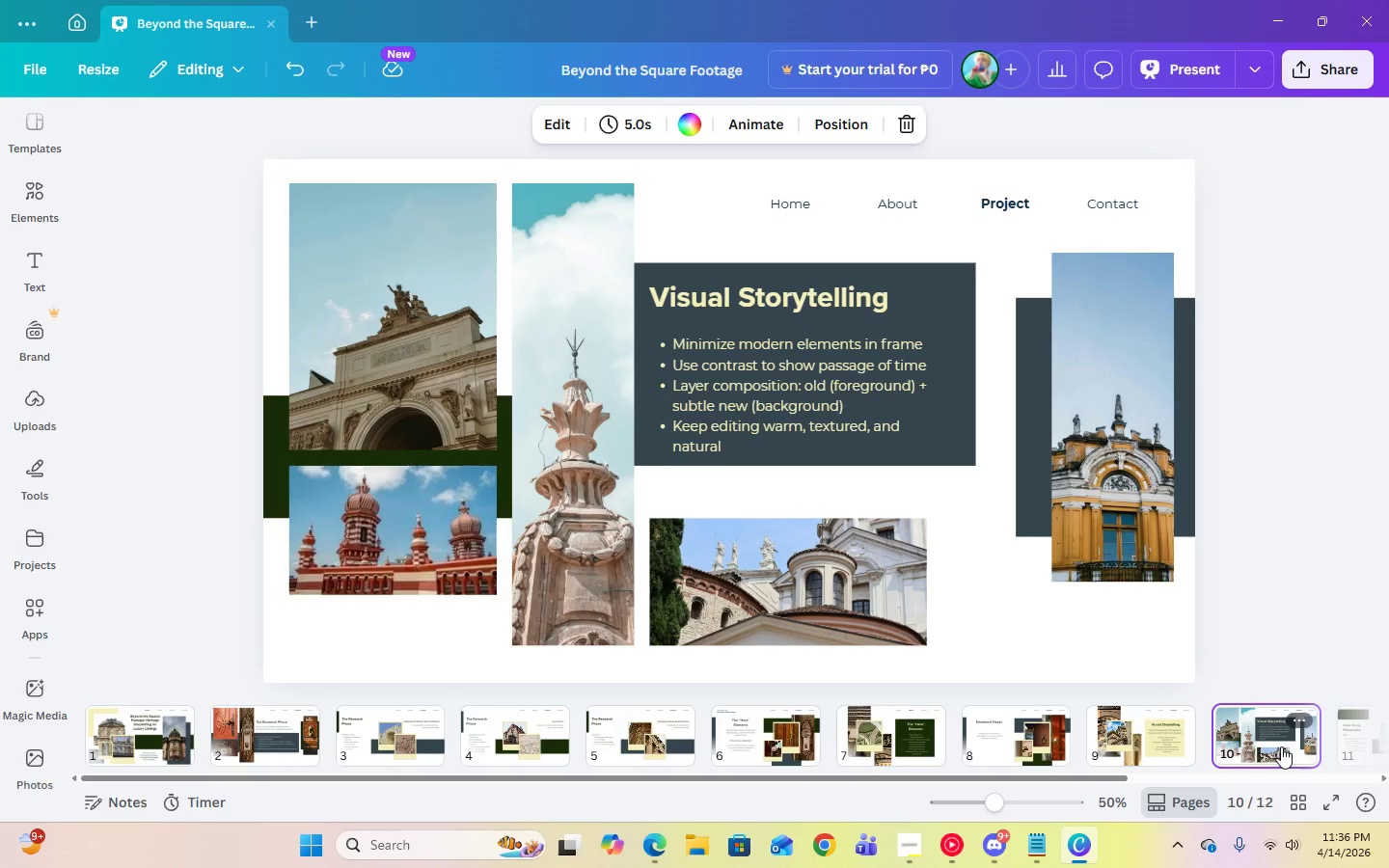 
wait(10.05)
 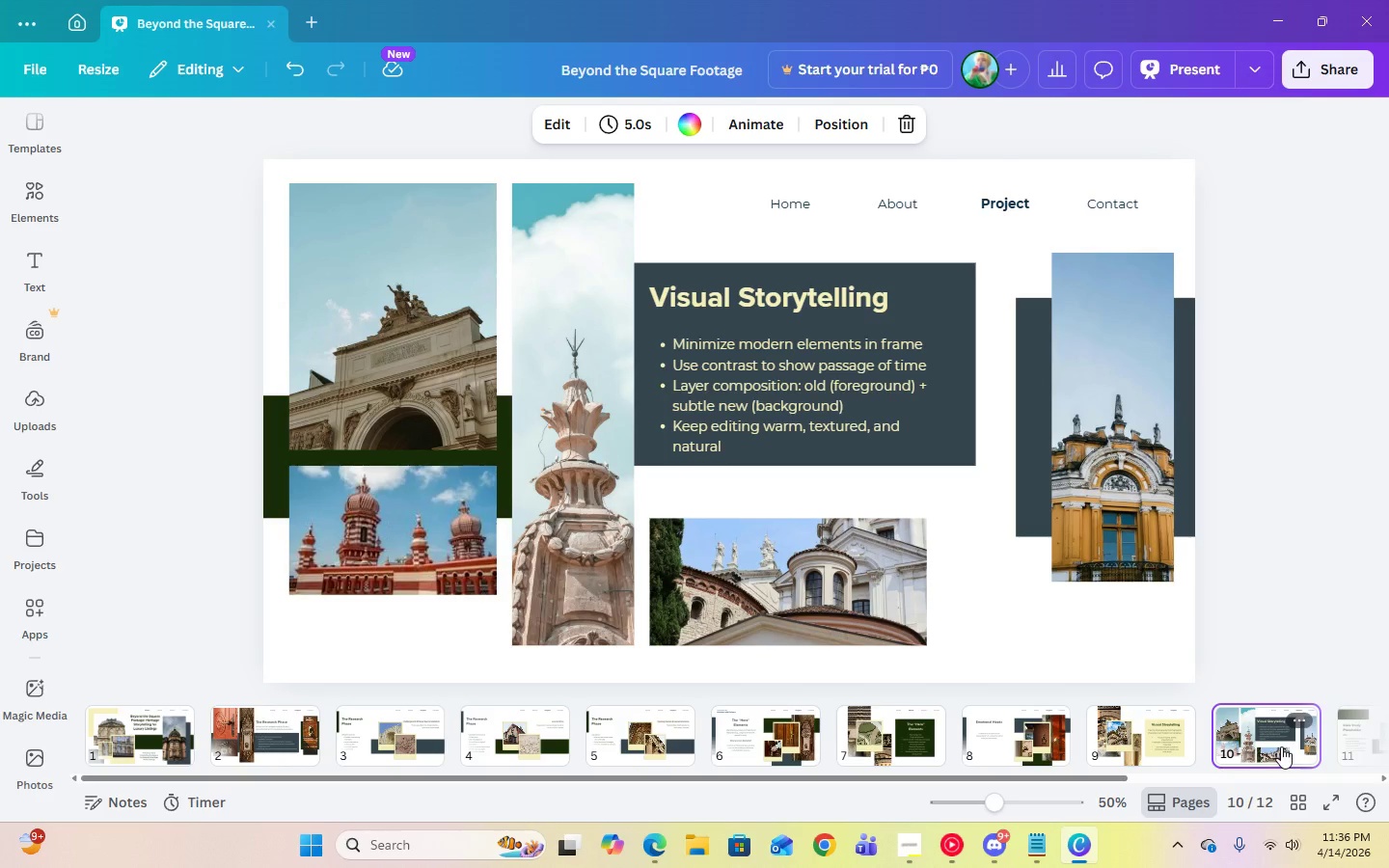 
left_click([994, 748])
 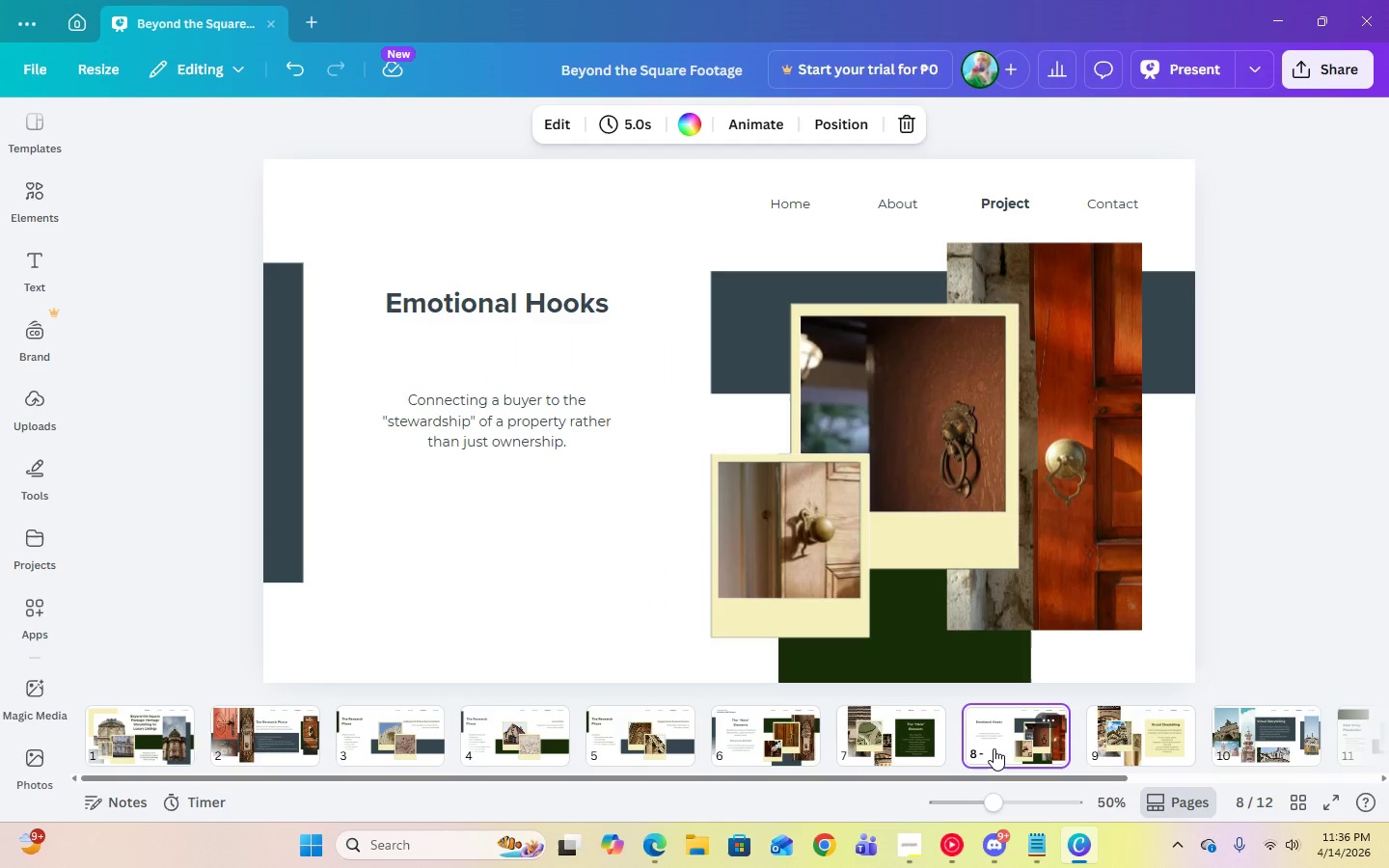 
left_click([924, 846])